 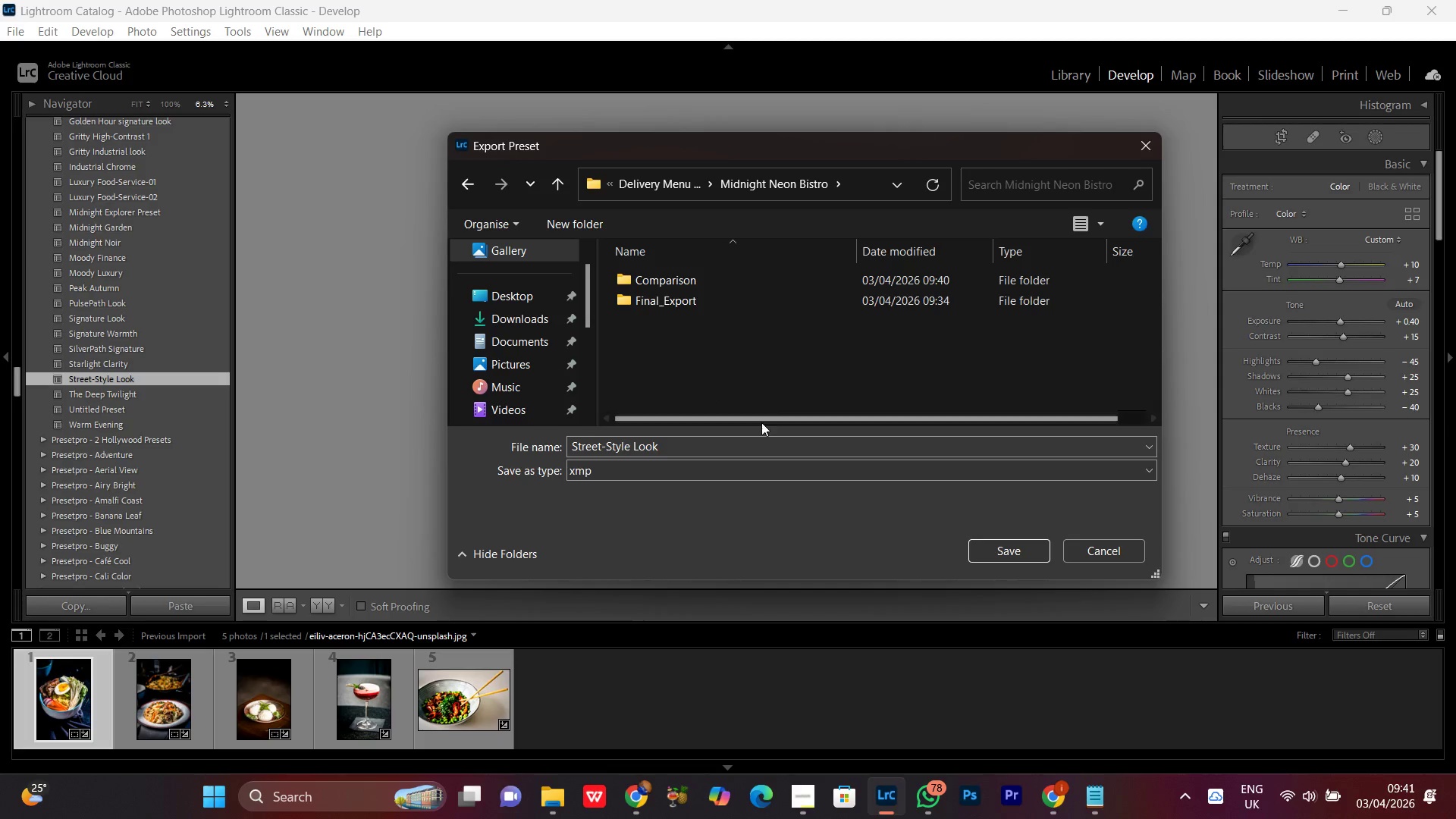 
double_click([978, 478])
 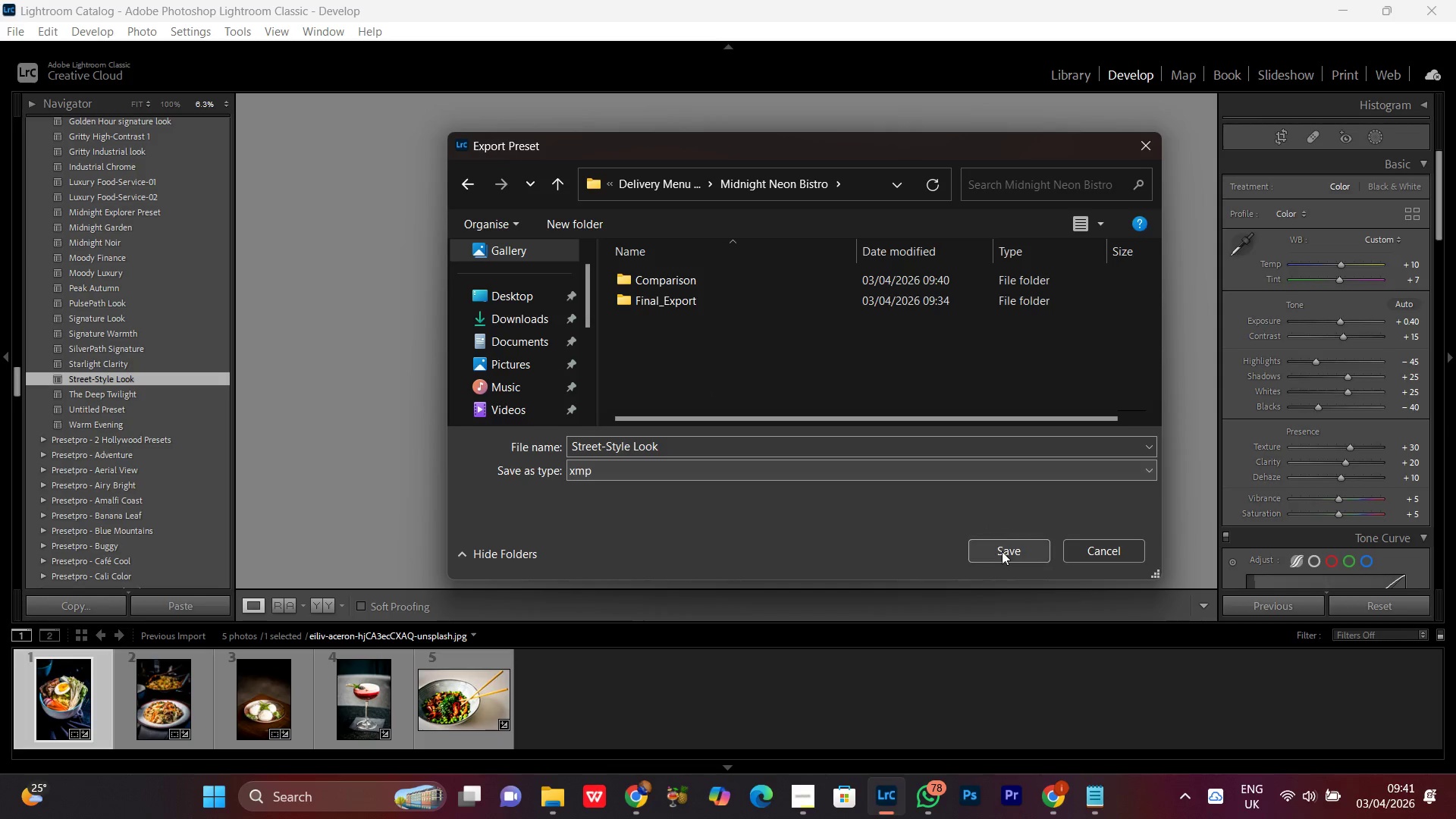 
left_click([1002, 551])
 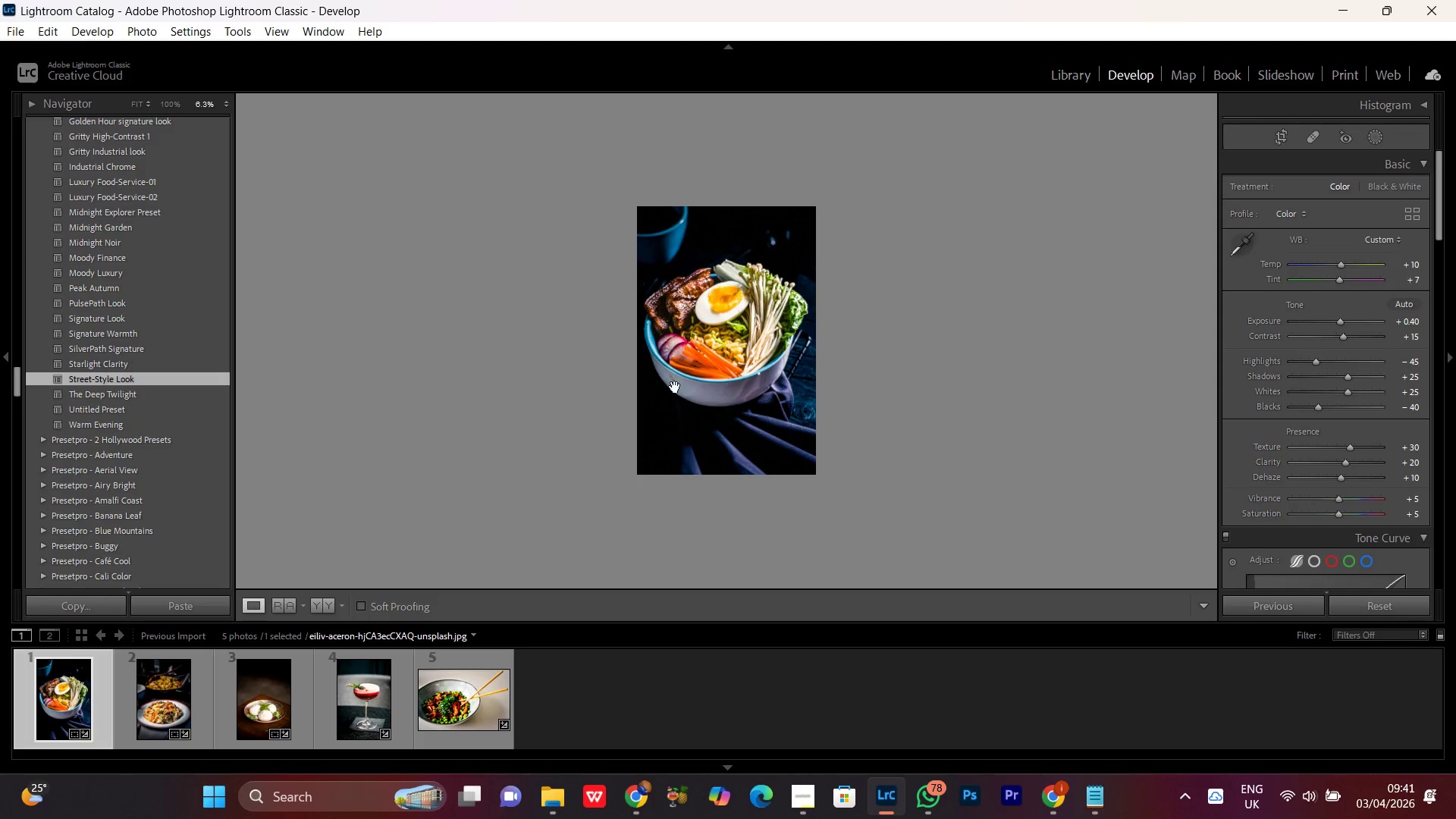 
left_click([730, 346])
 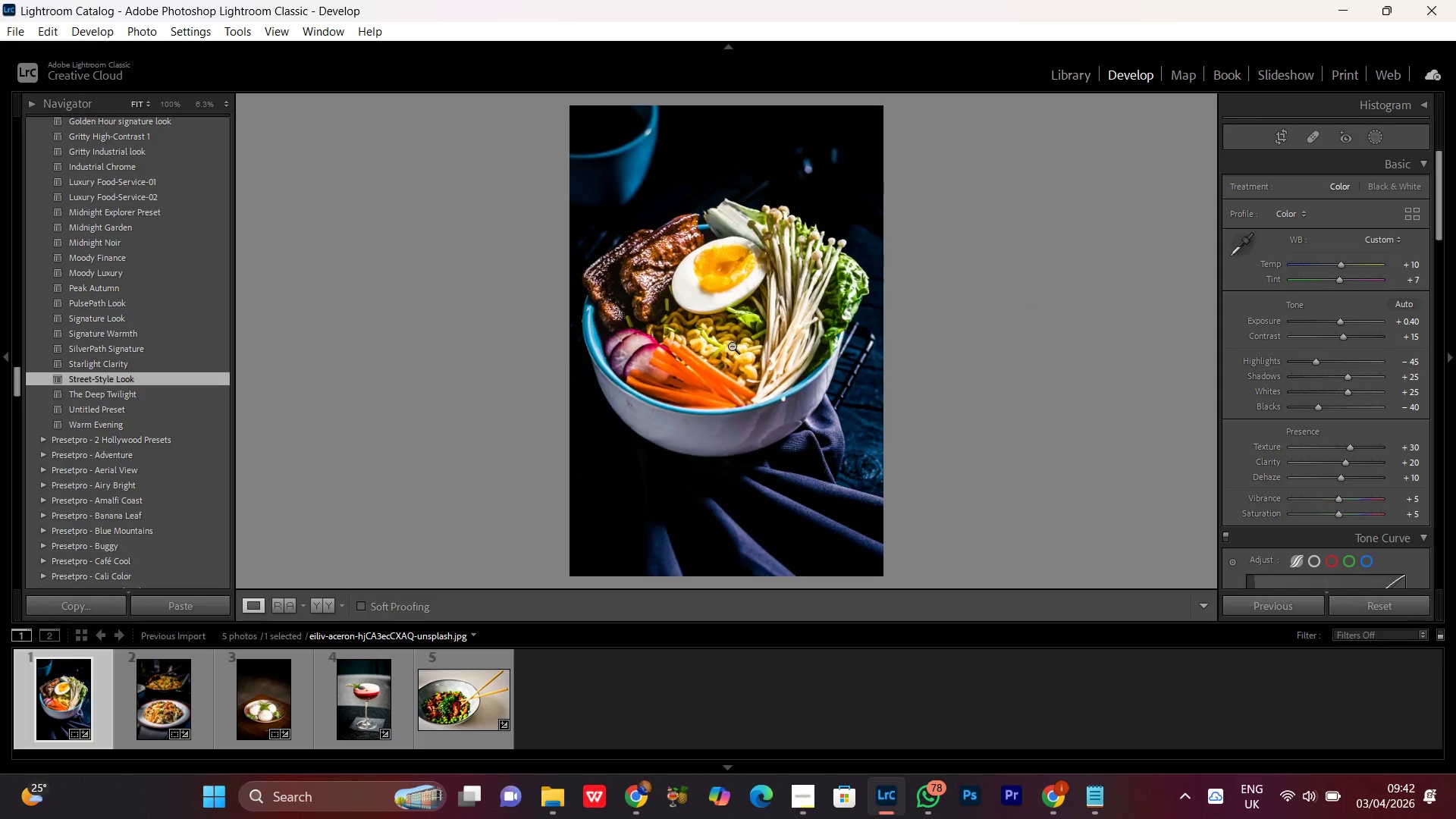 
double_click([732, 346])
 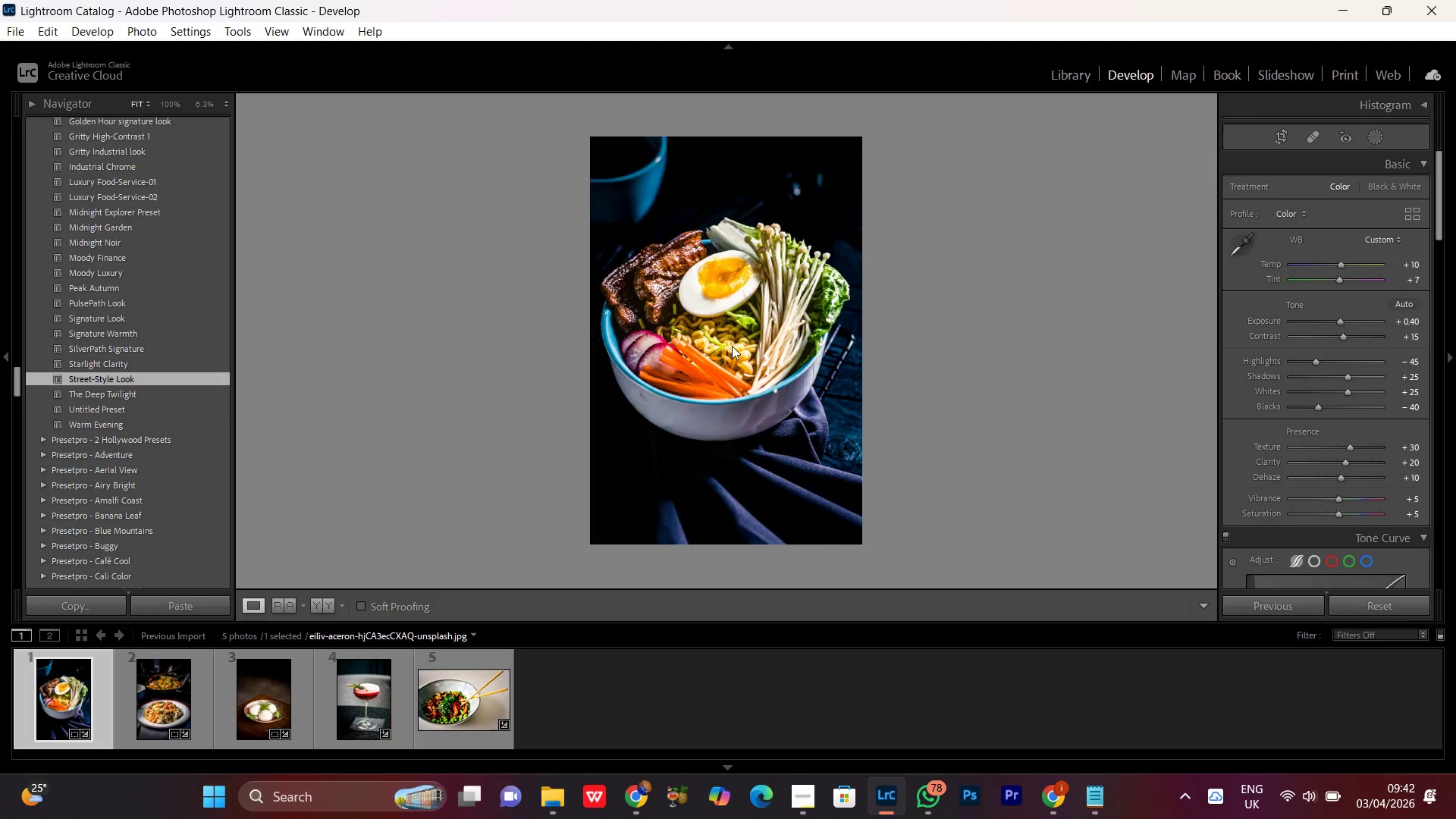 
triple_click([732, 346])
 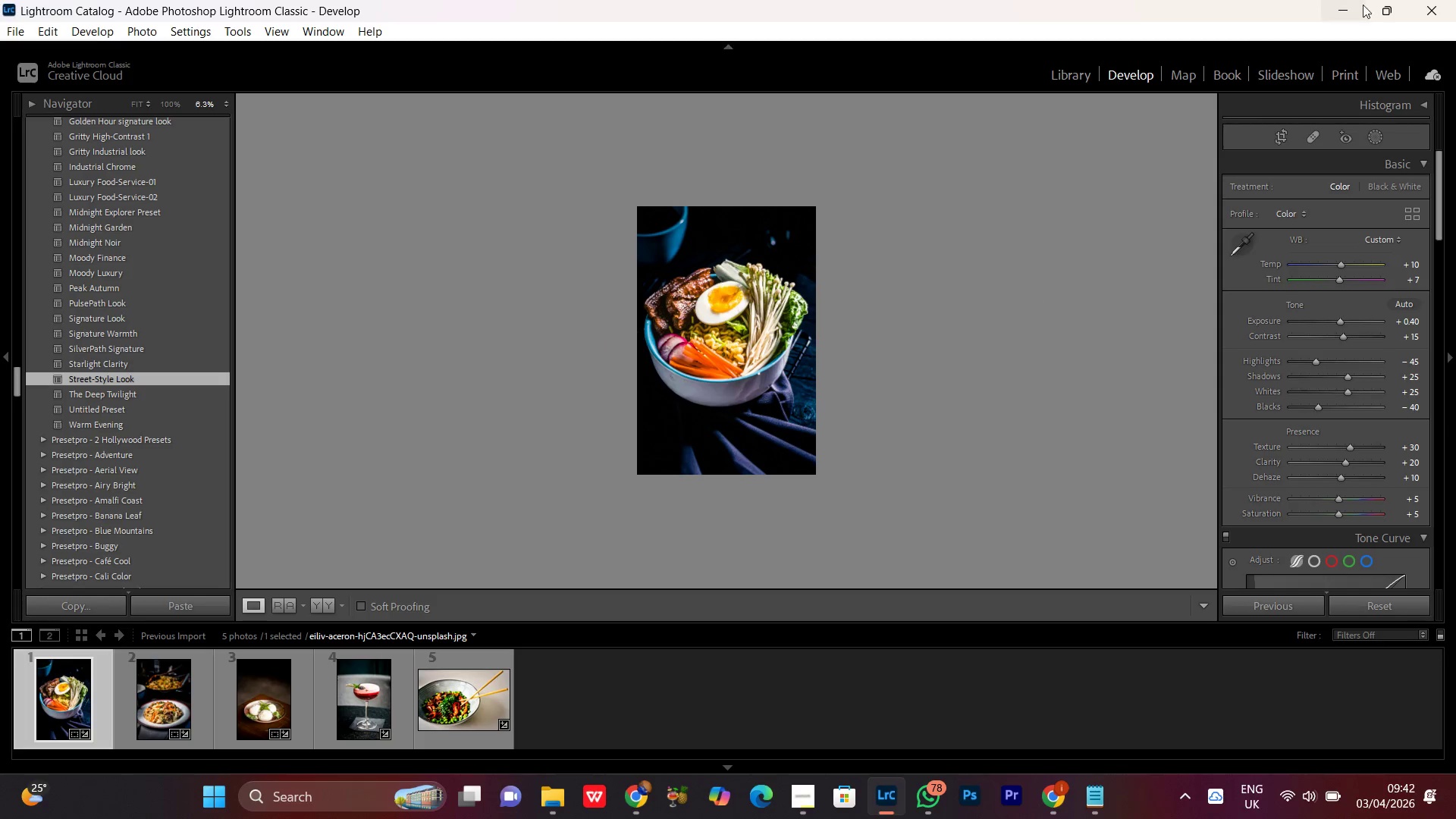 
left_click([1343, 6])
 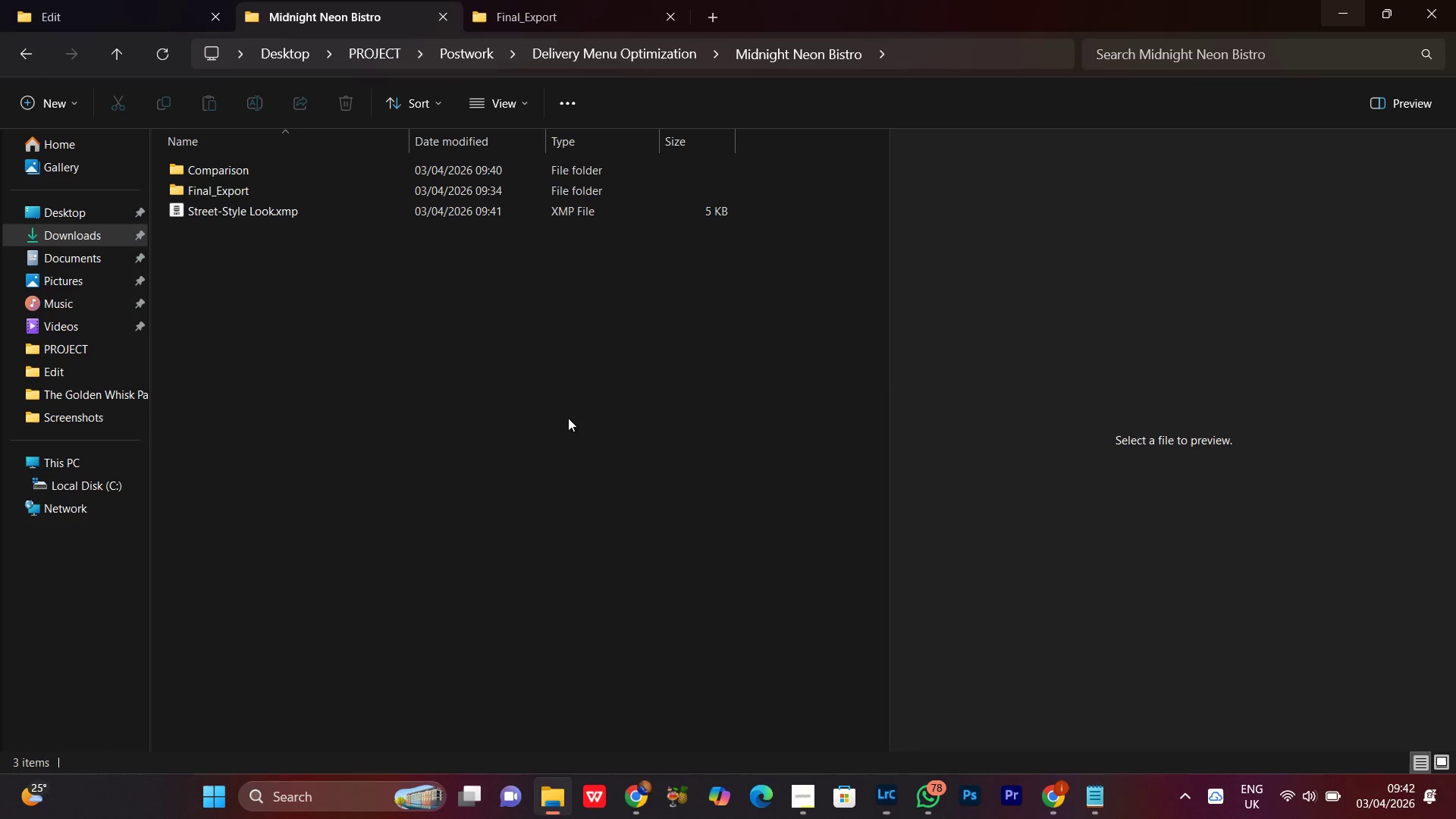 
left_click([421, 447])
 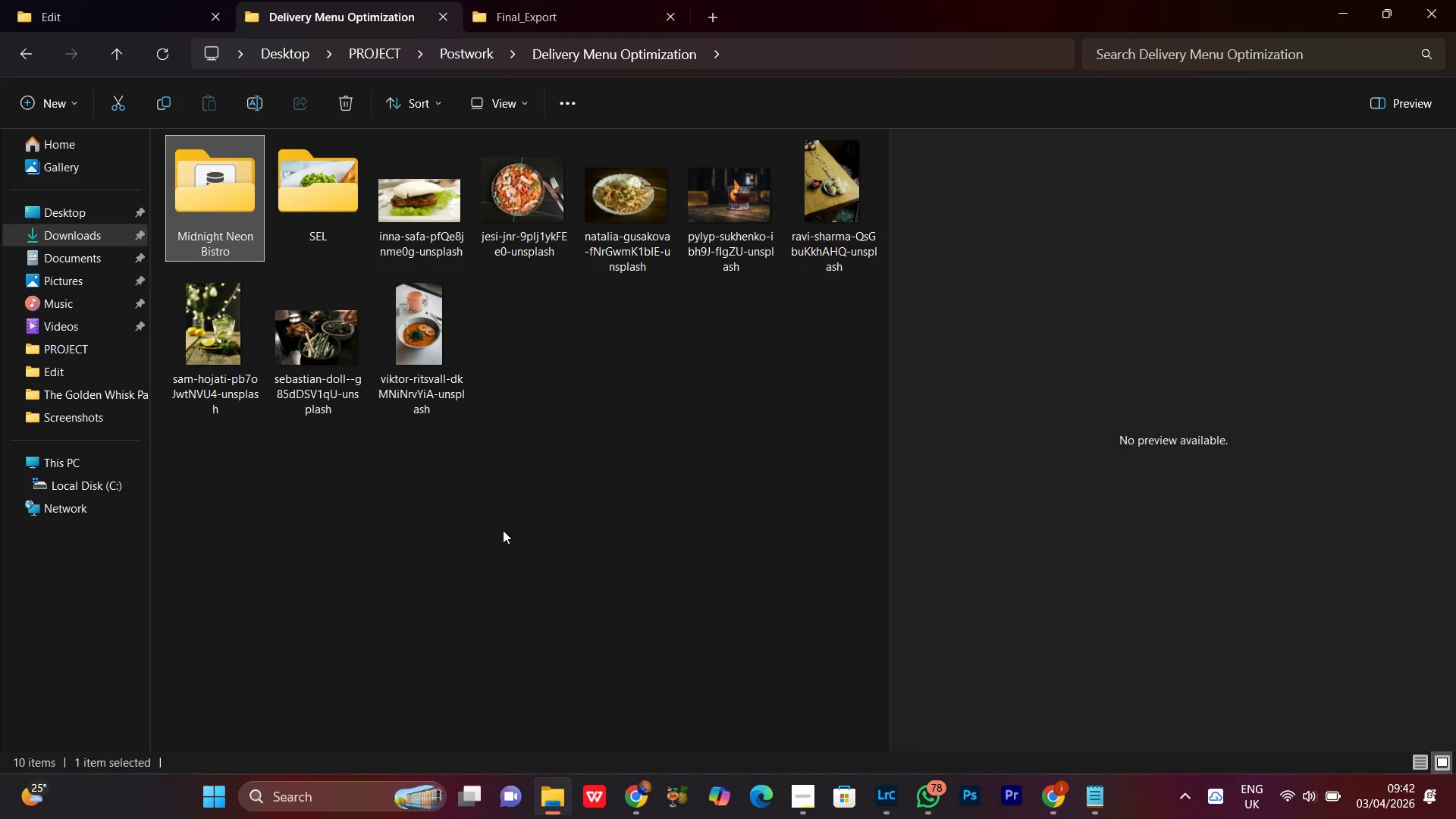 
double_click([208, 192])
 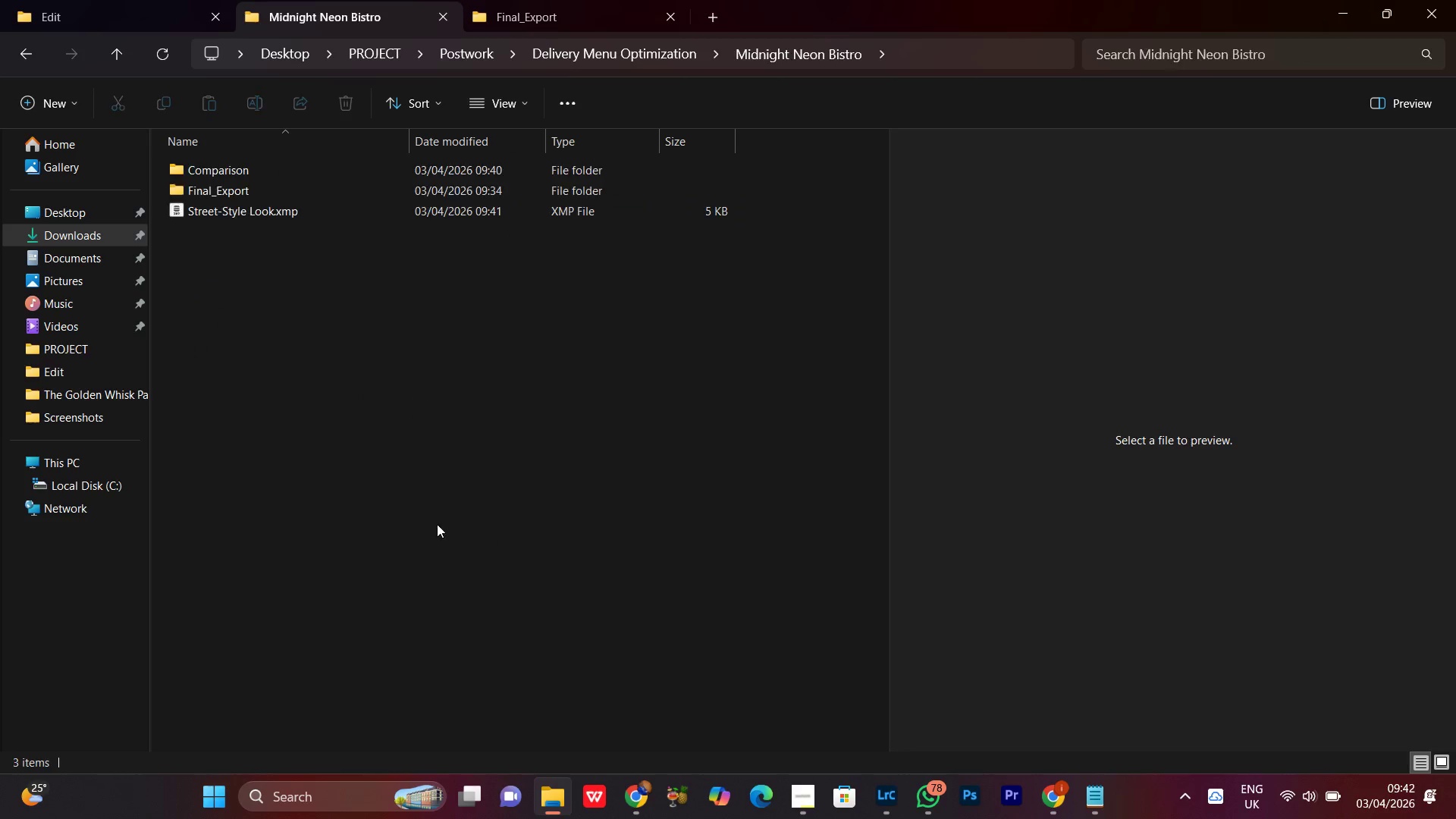 
left_click([419, 510])
 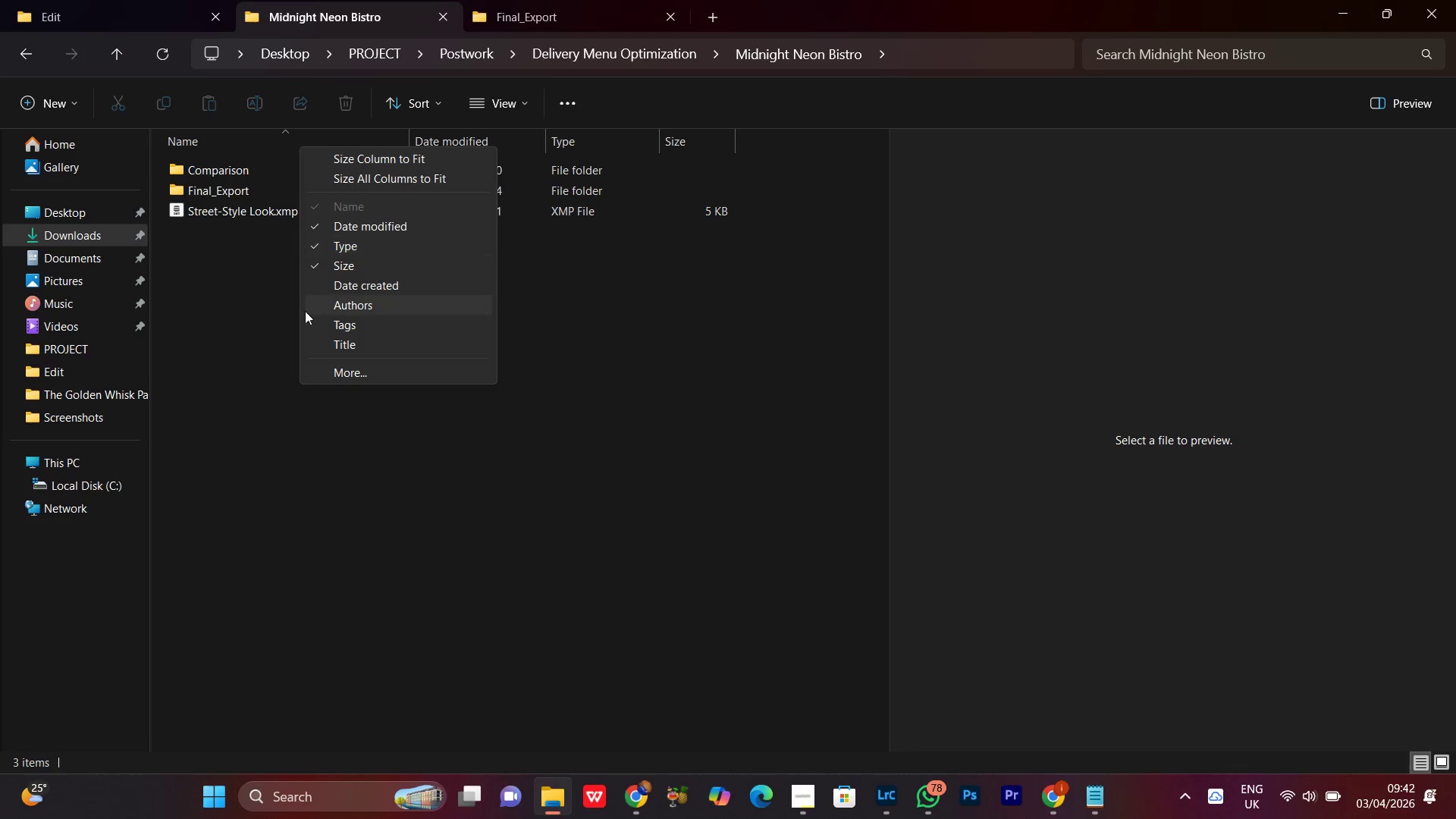 
left_click([268, 403])
 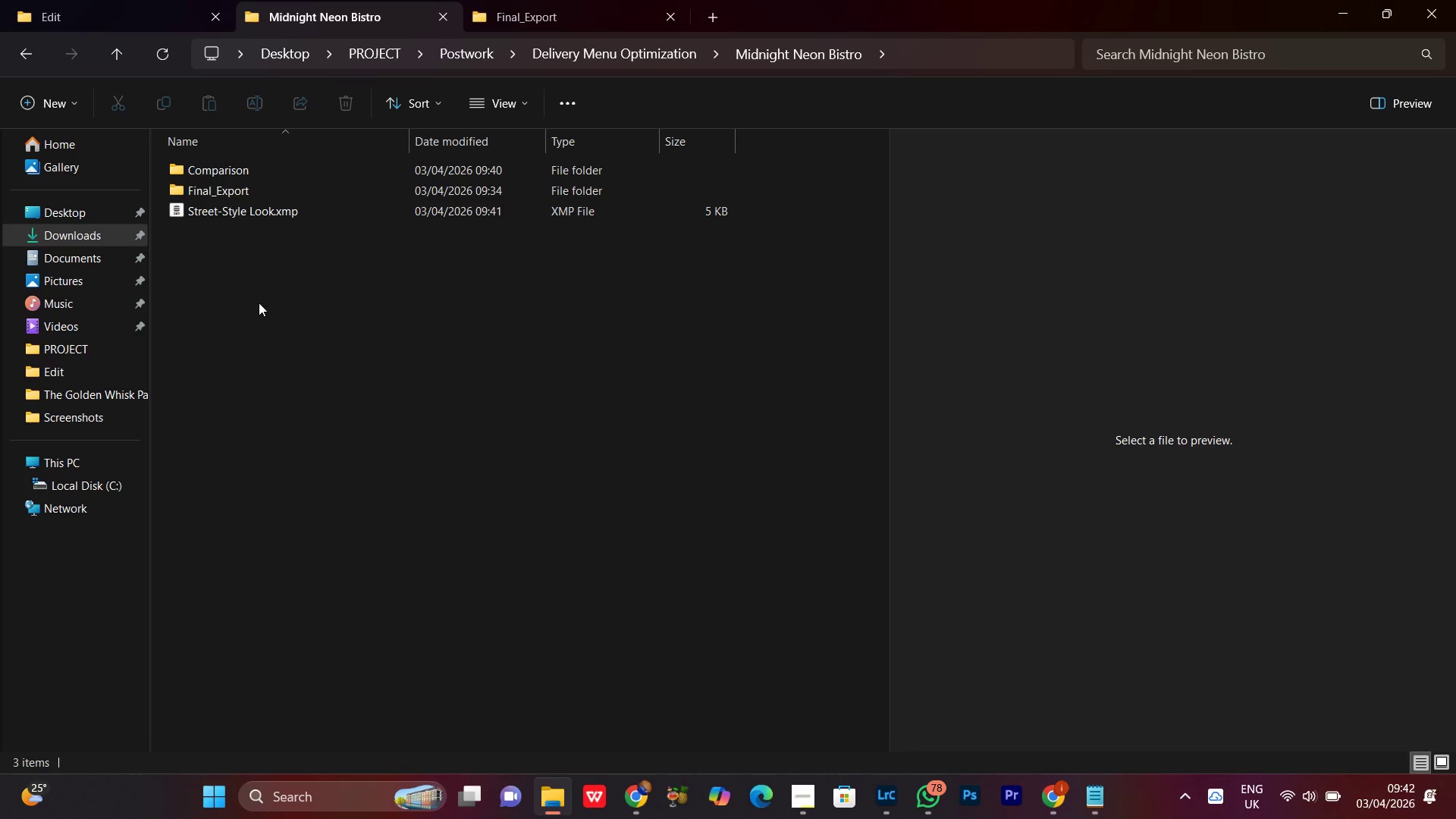 
right_click([257, 300])
 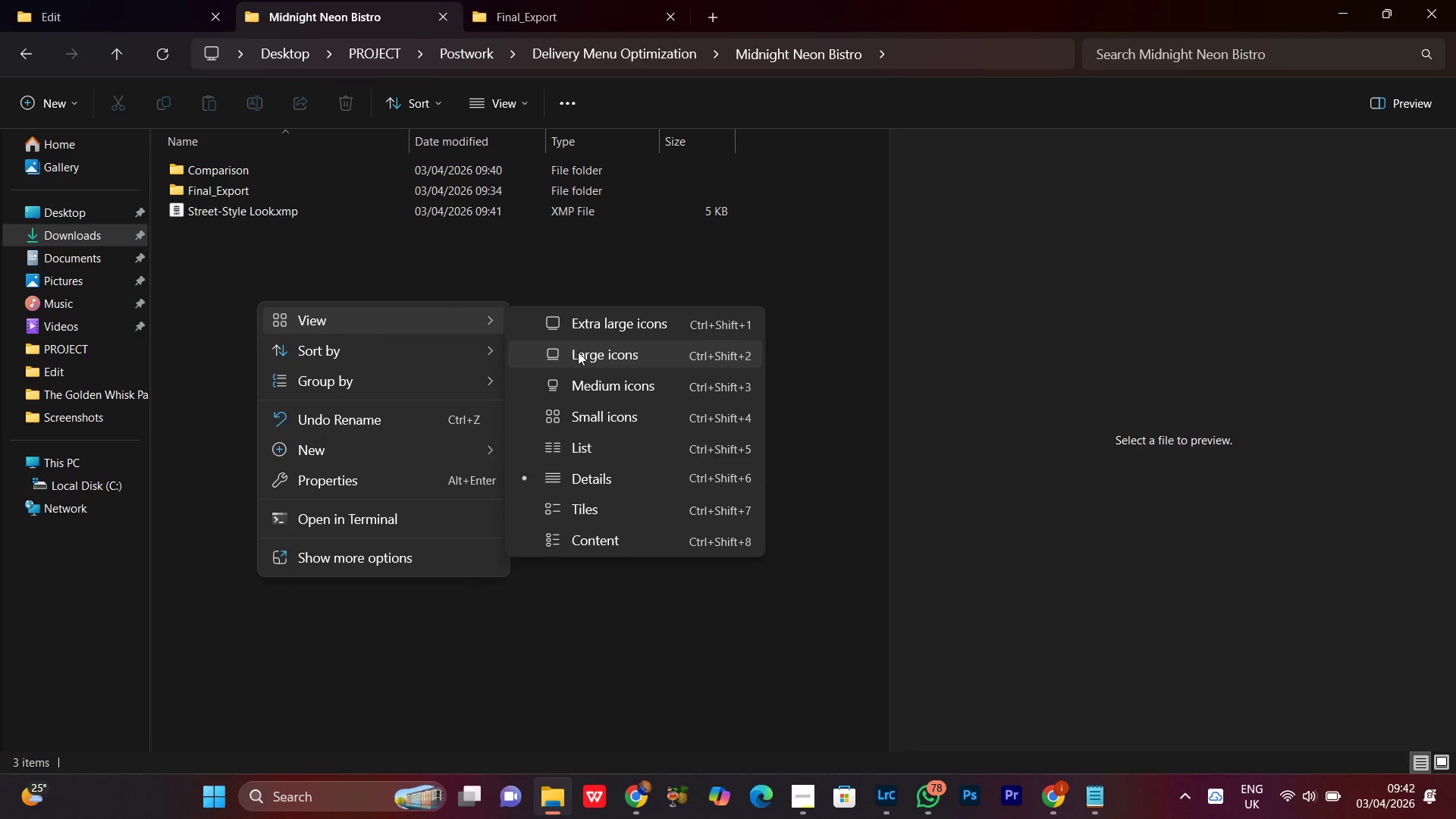 
double_click([450, 403])
 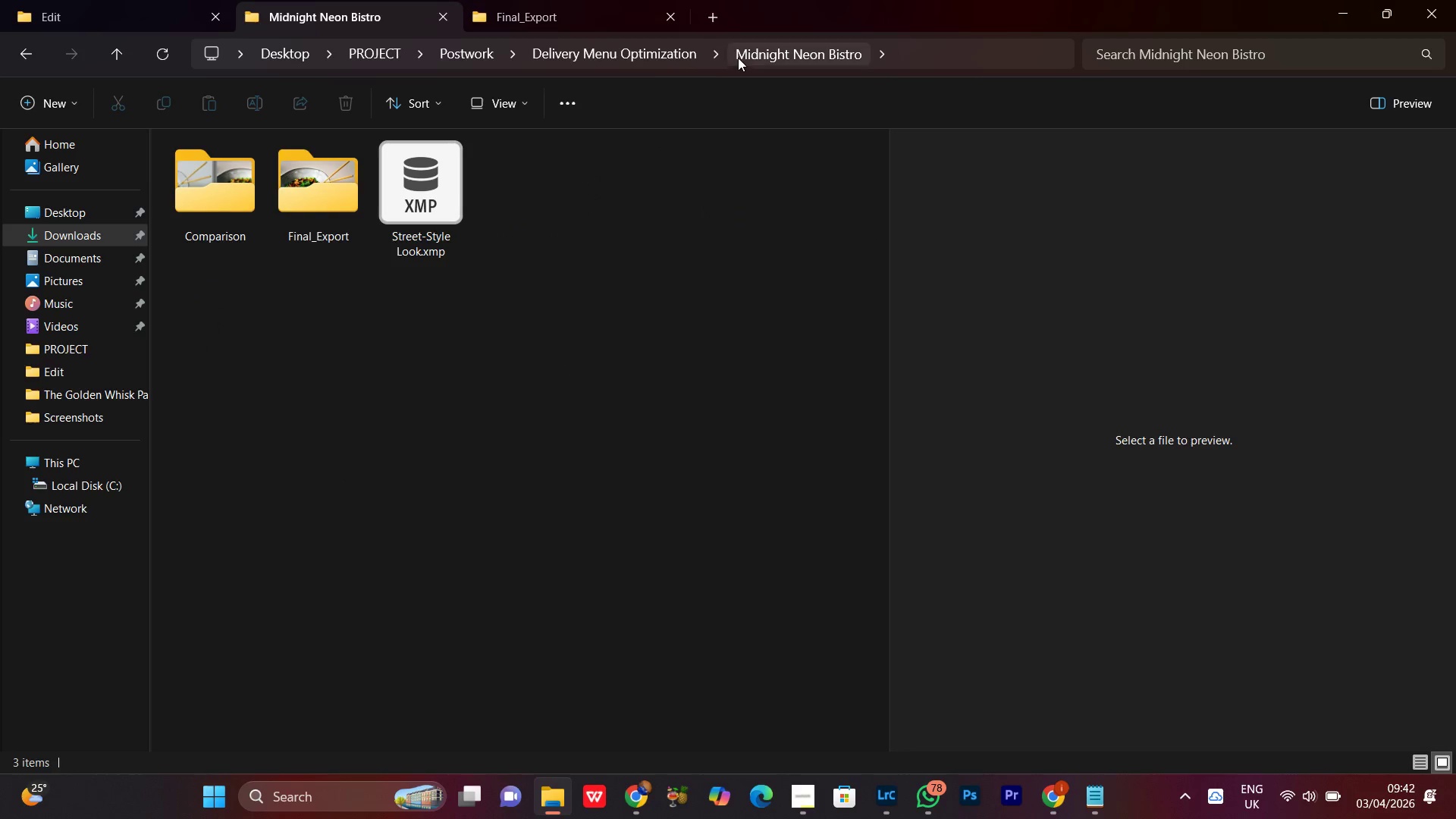 
left_click([632, 58])
 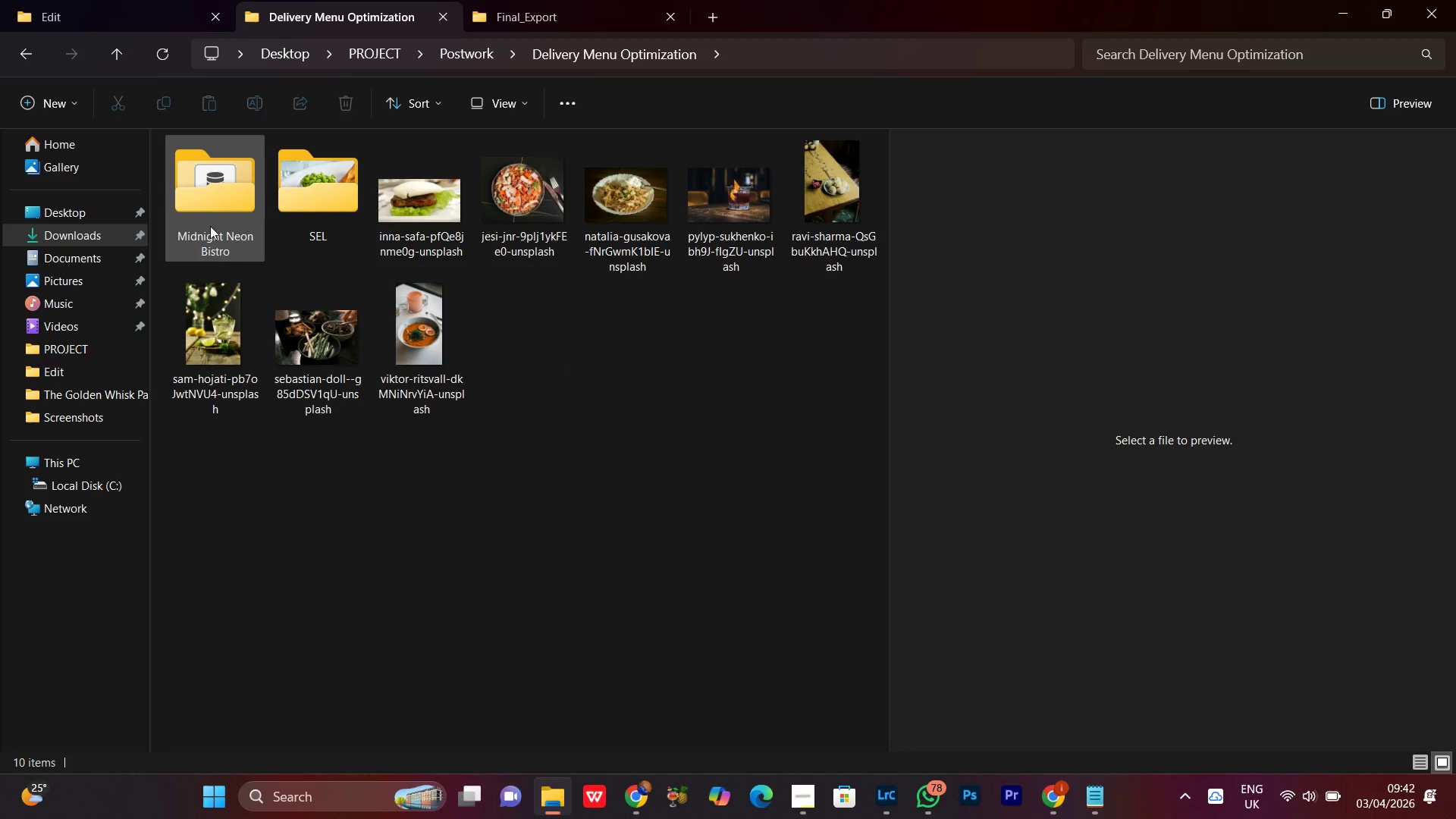 
double_click([212, 193])
 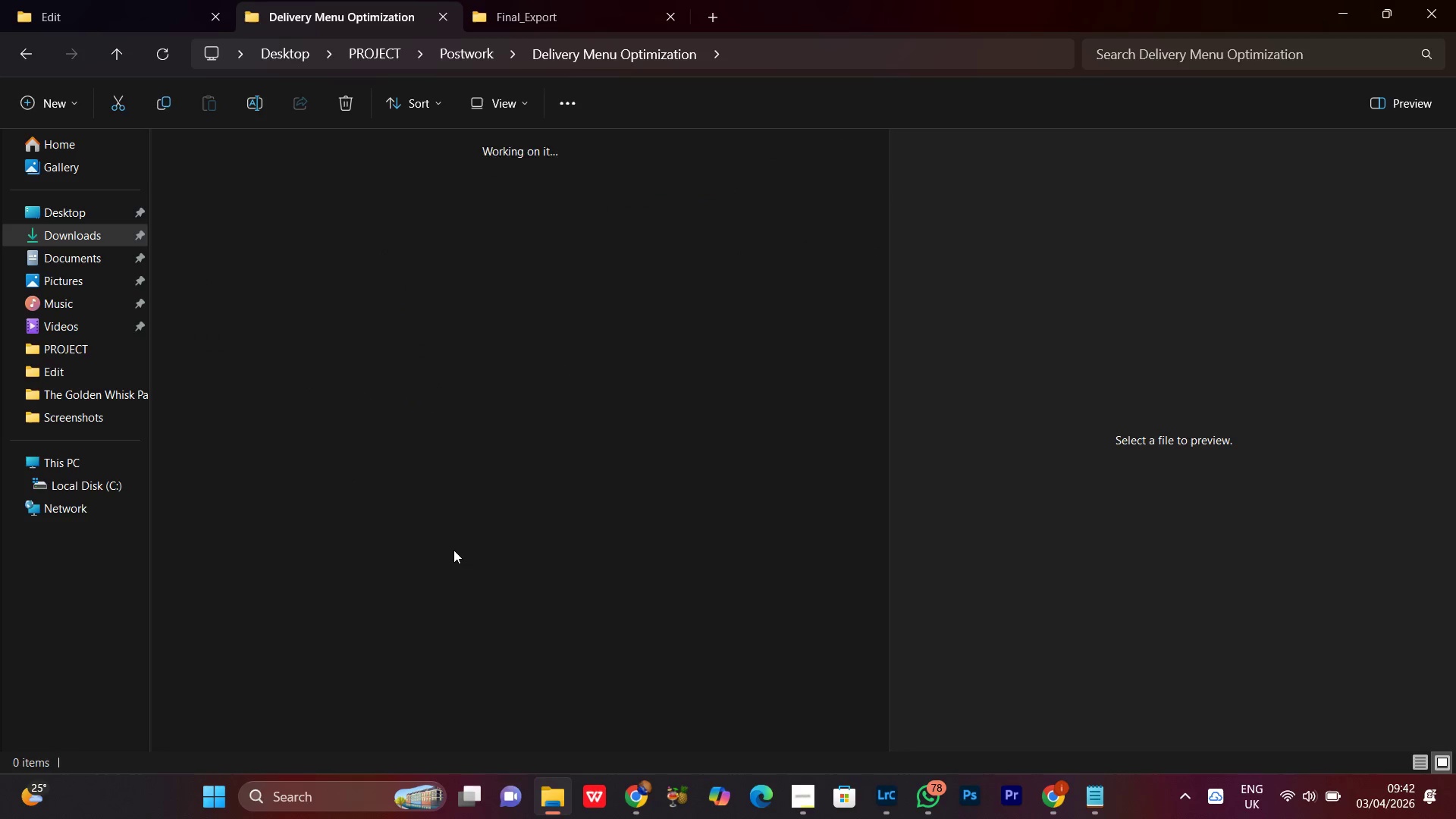 
triple_click([453, 550])
 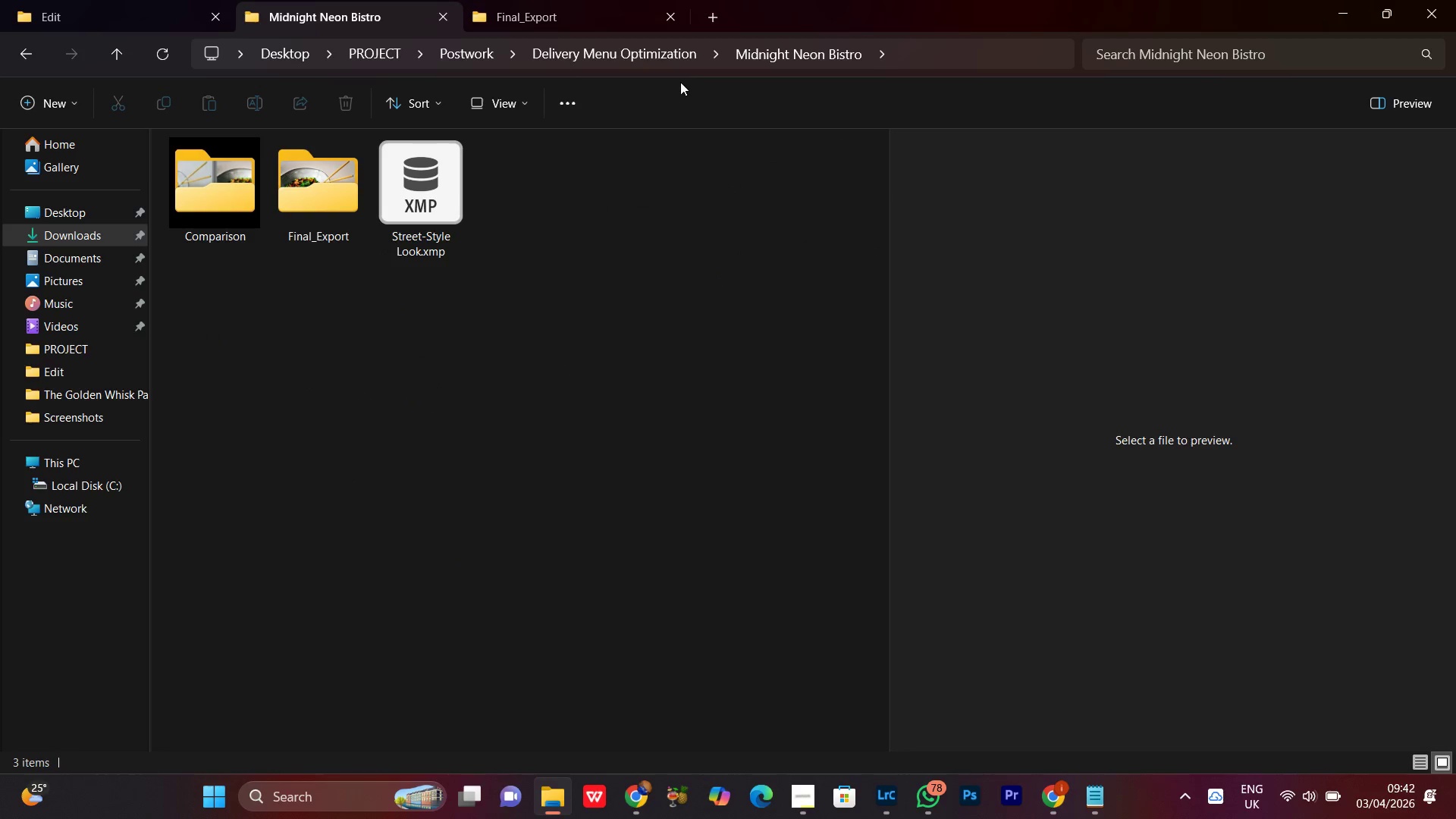 
left_click([642, 60])
 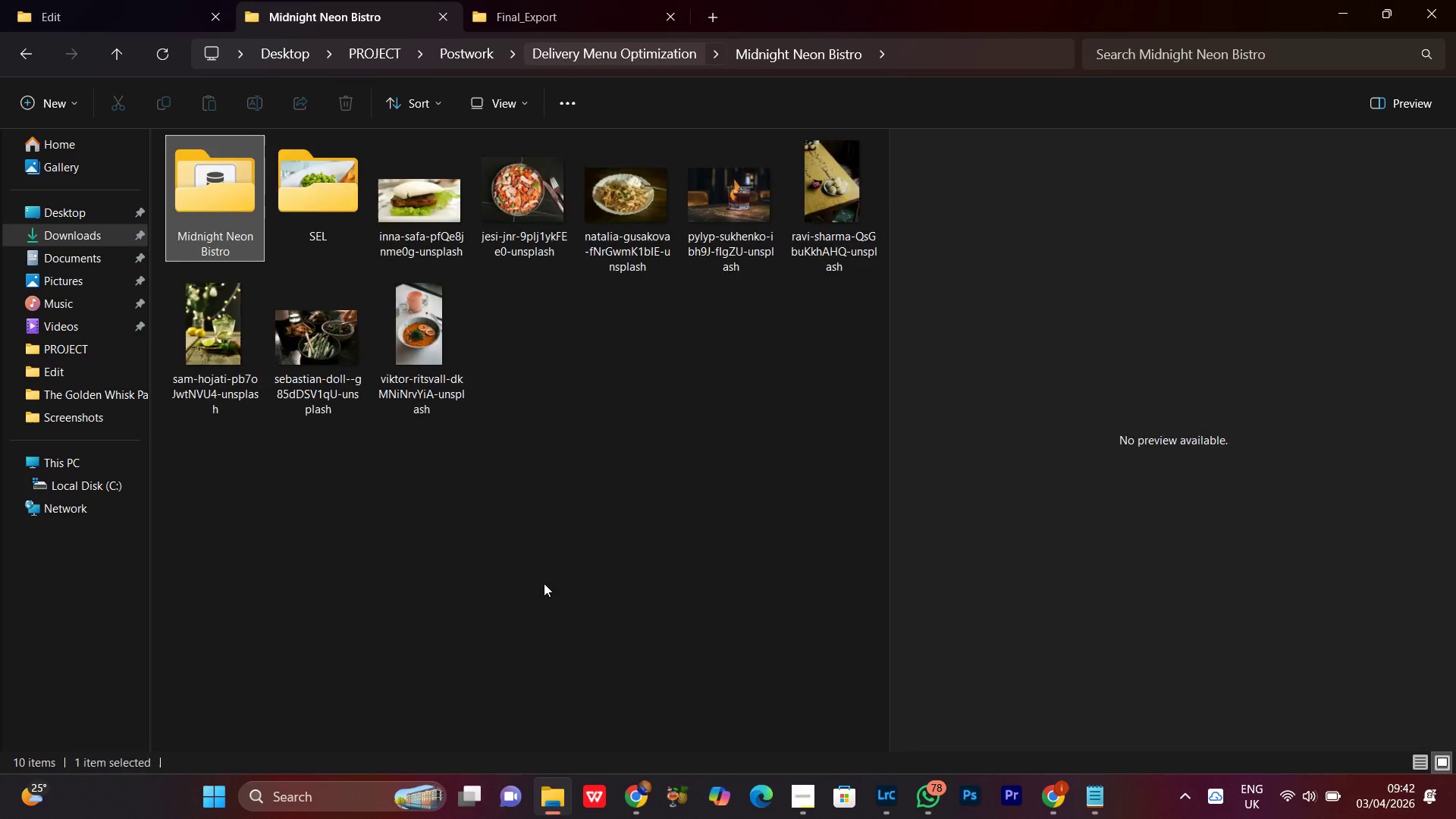 
left_click([496, 545])
 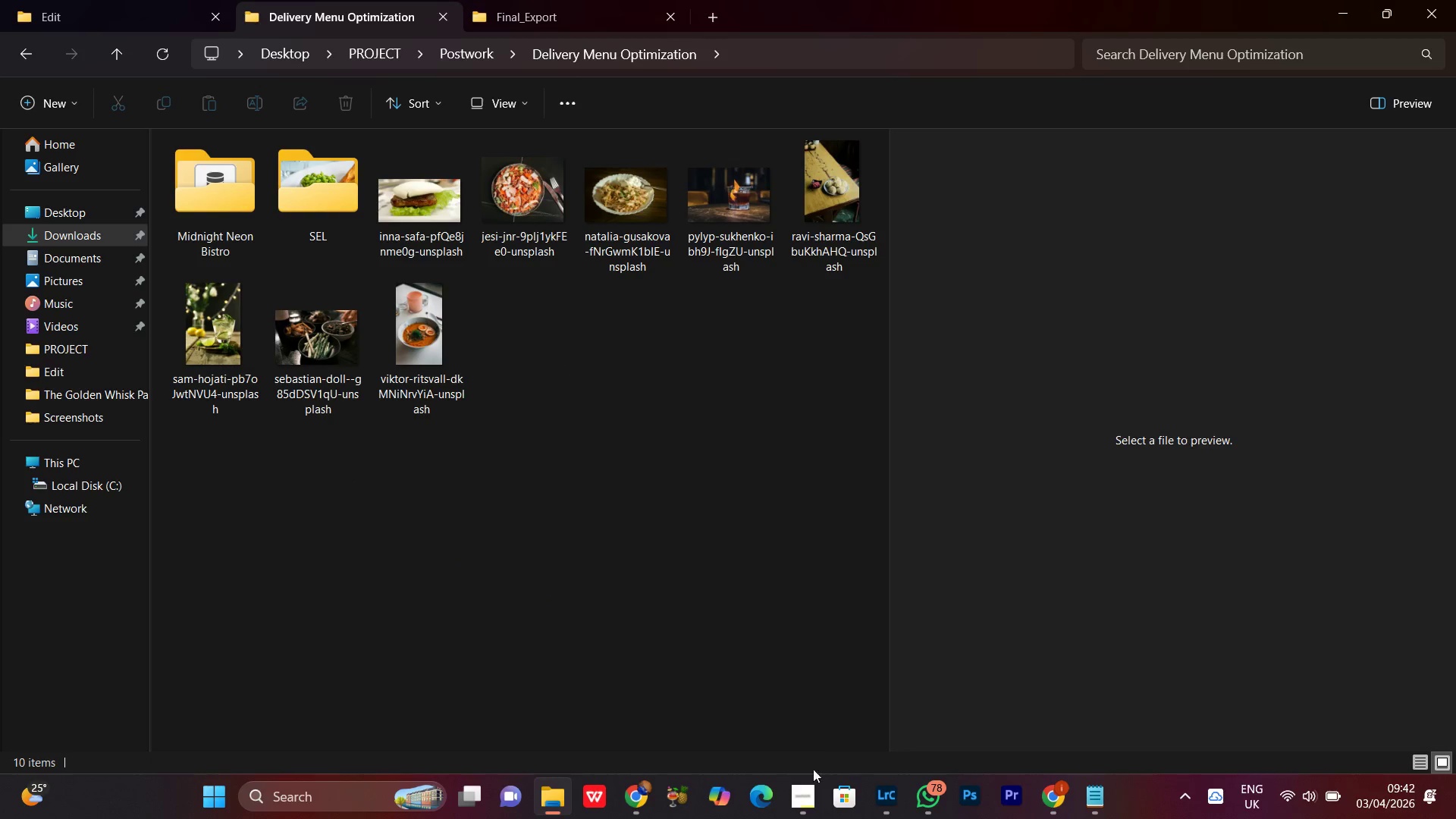 
left_click([811, 799])